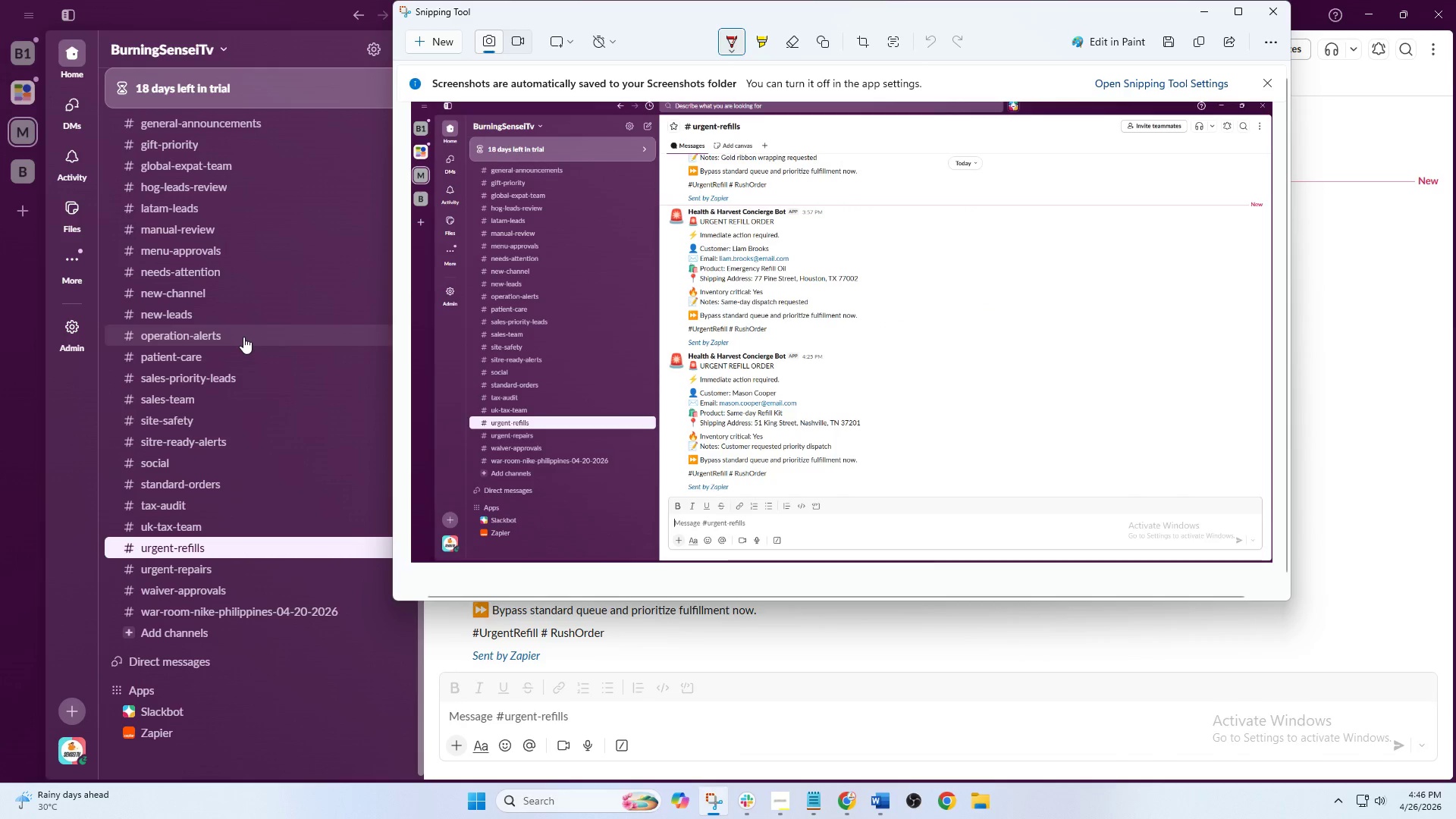 
left_click([243, 337])
 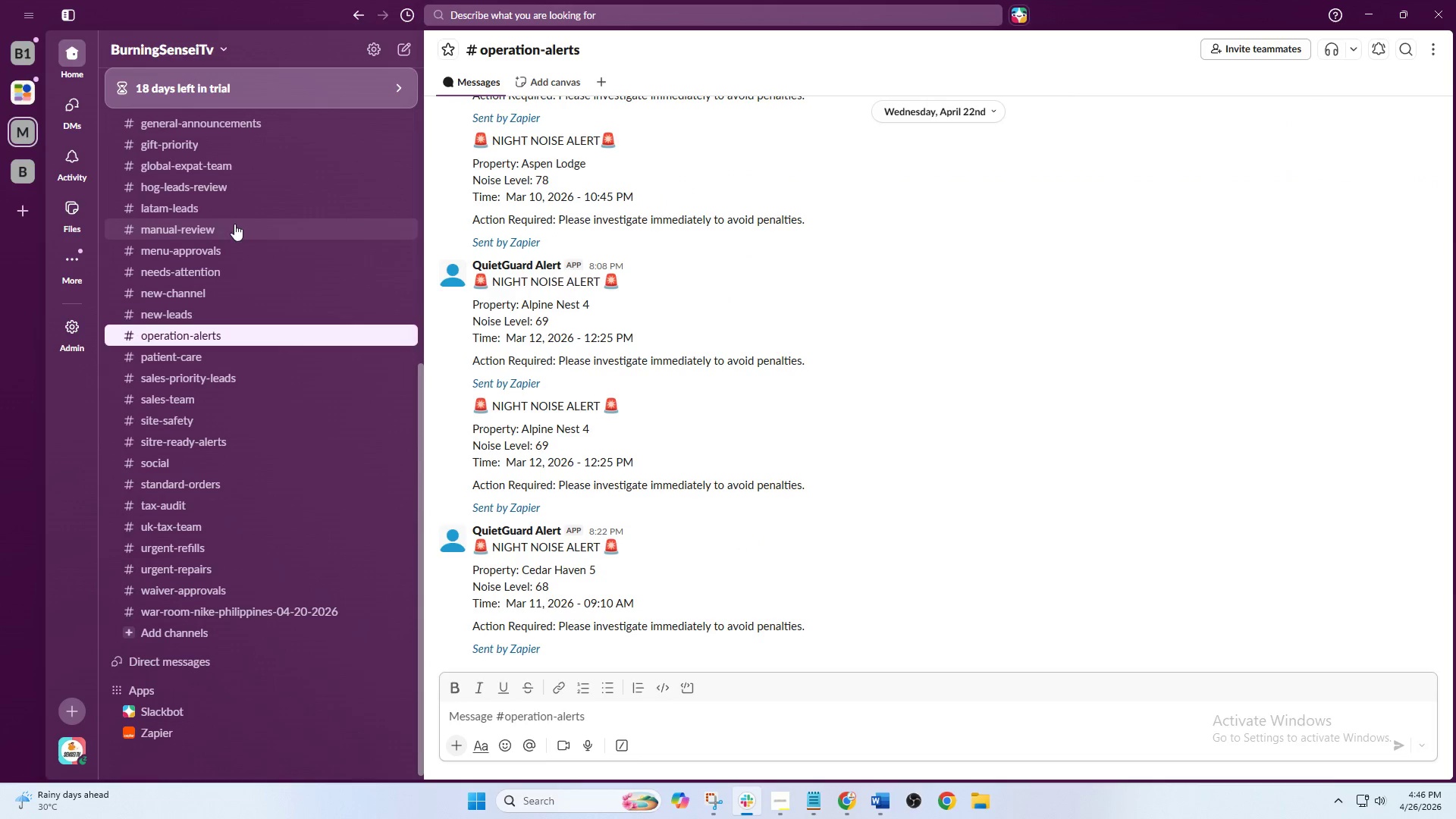 
wait(7.7)
 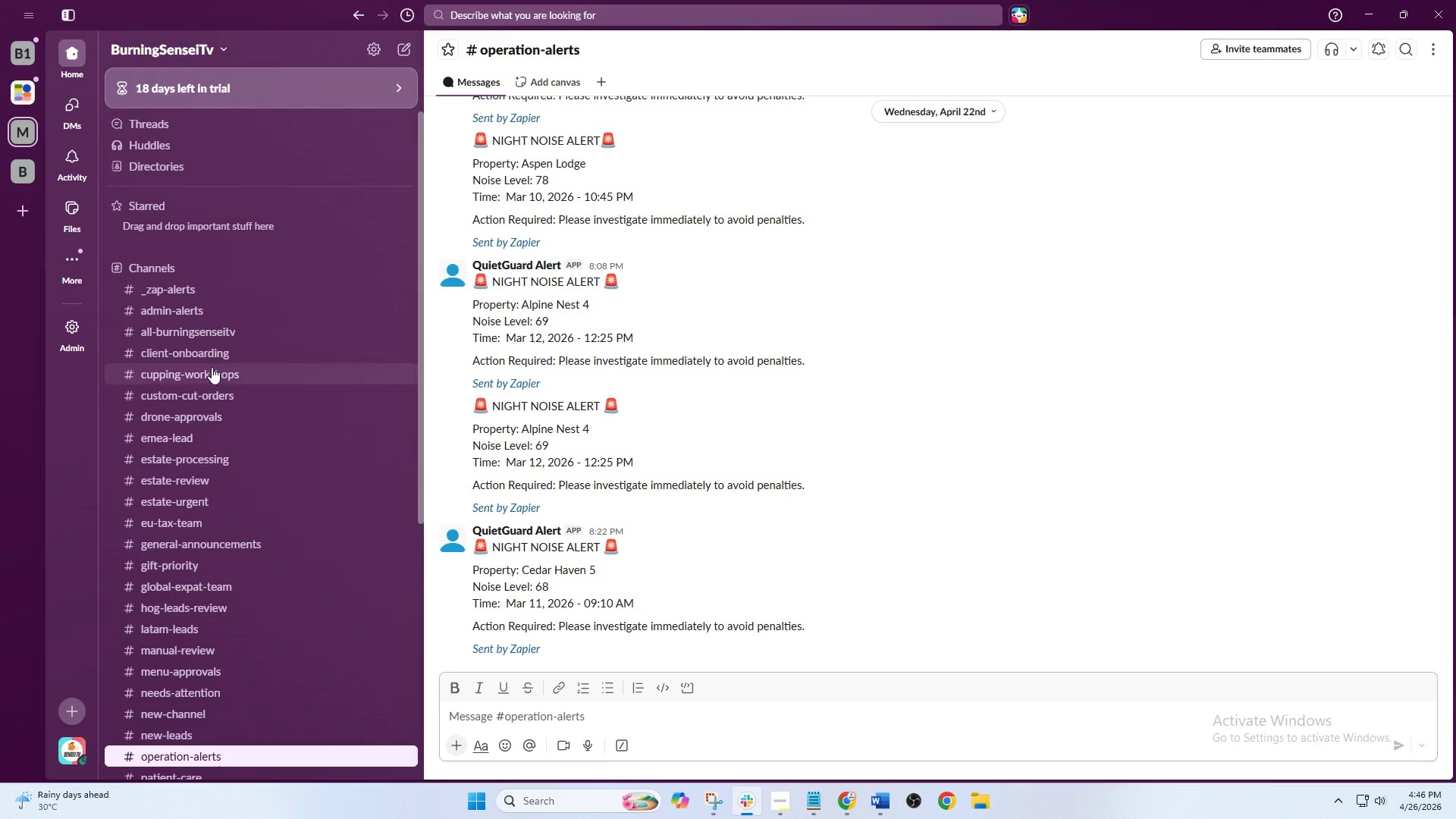 
left_click([857, 808])
 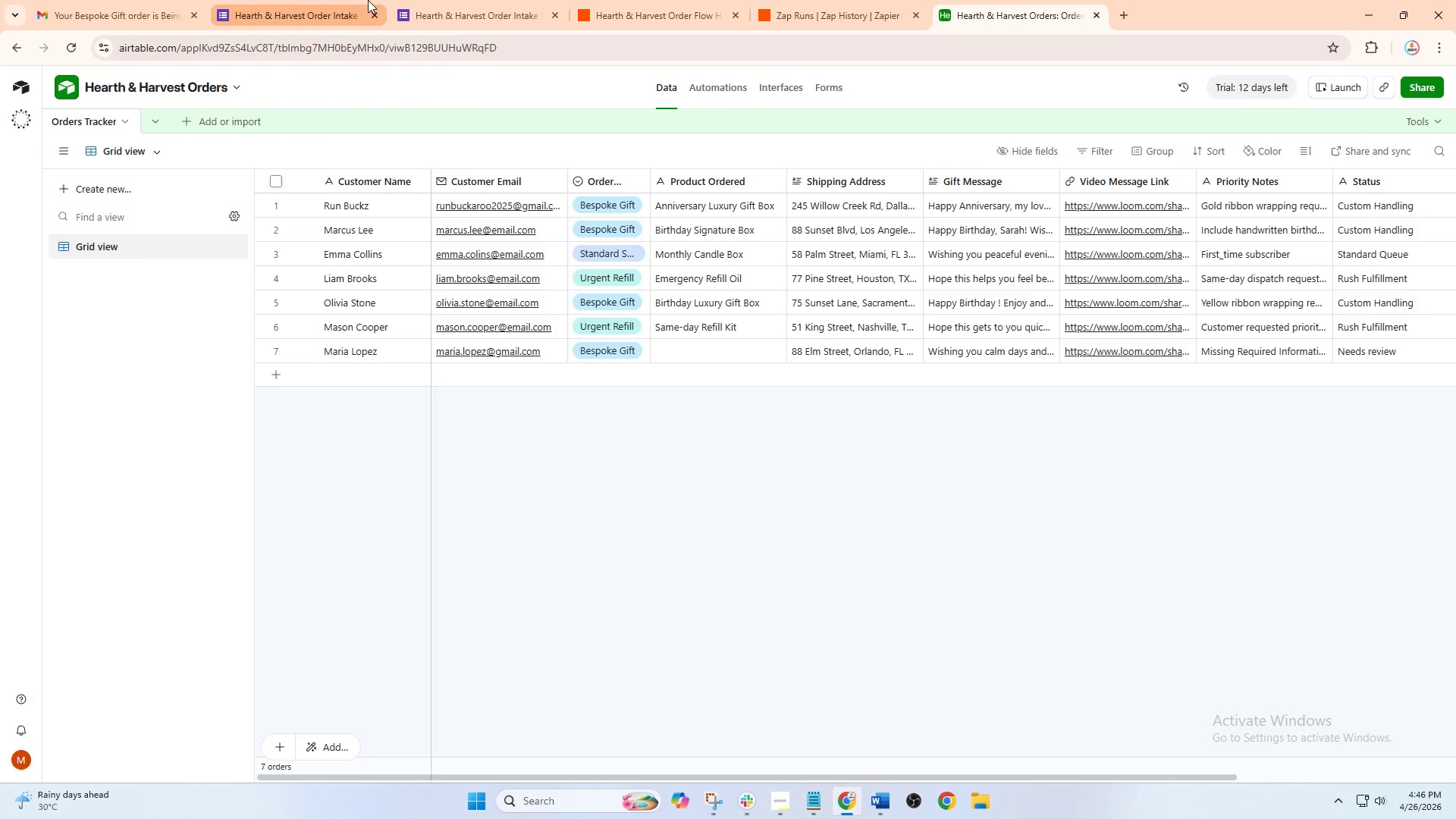 
scroll: coordinate [233, 241], scroll_direction: up, amount: 6.0
 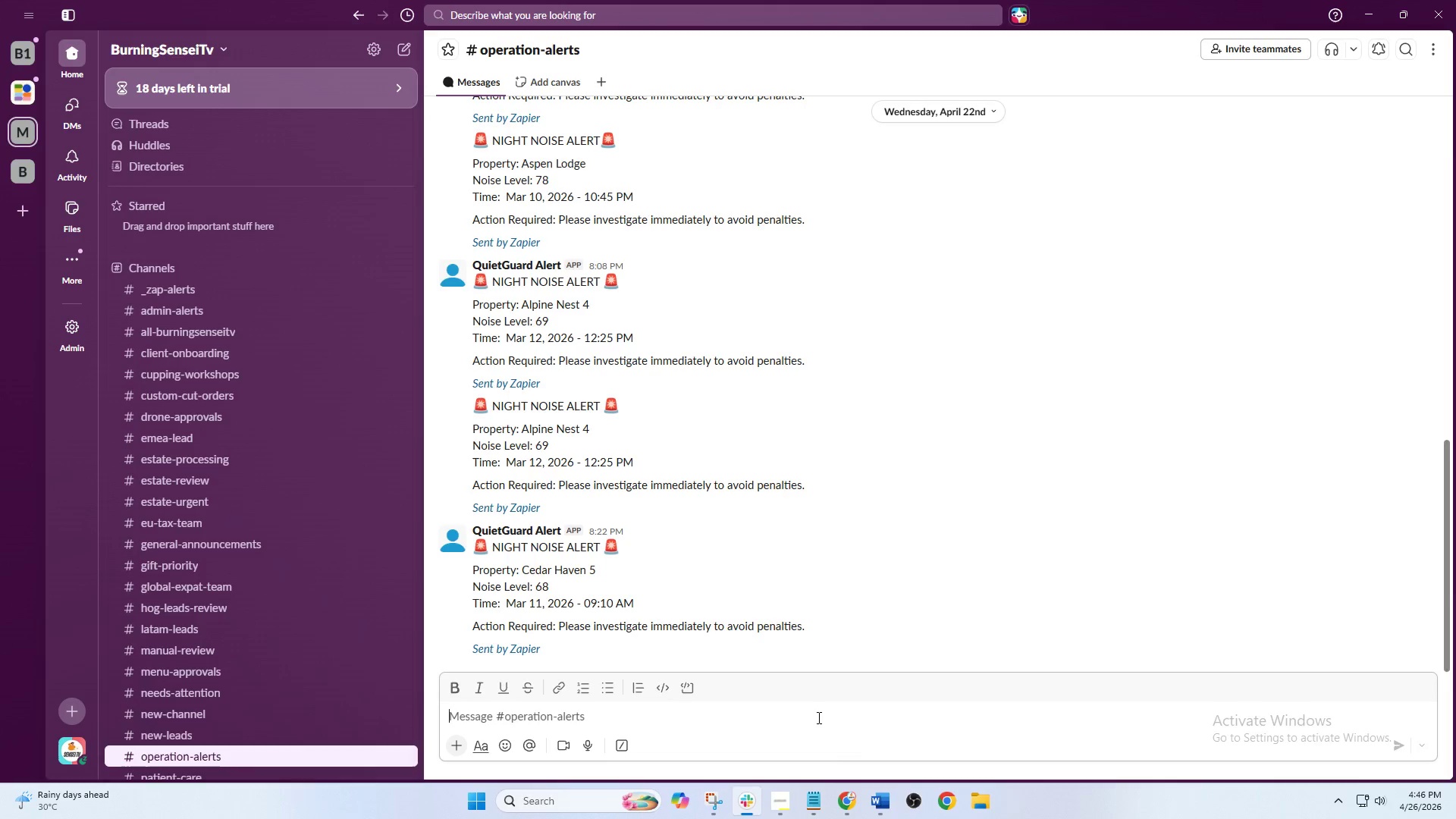 
double_click([658, 0])
 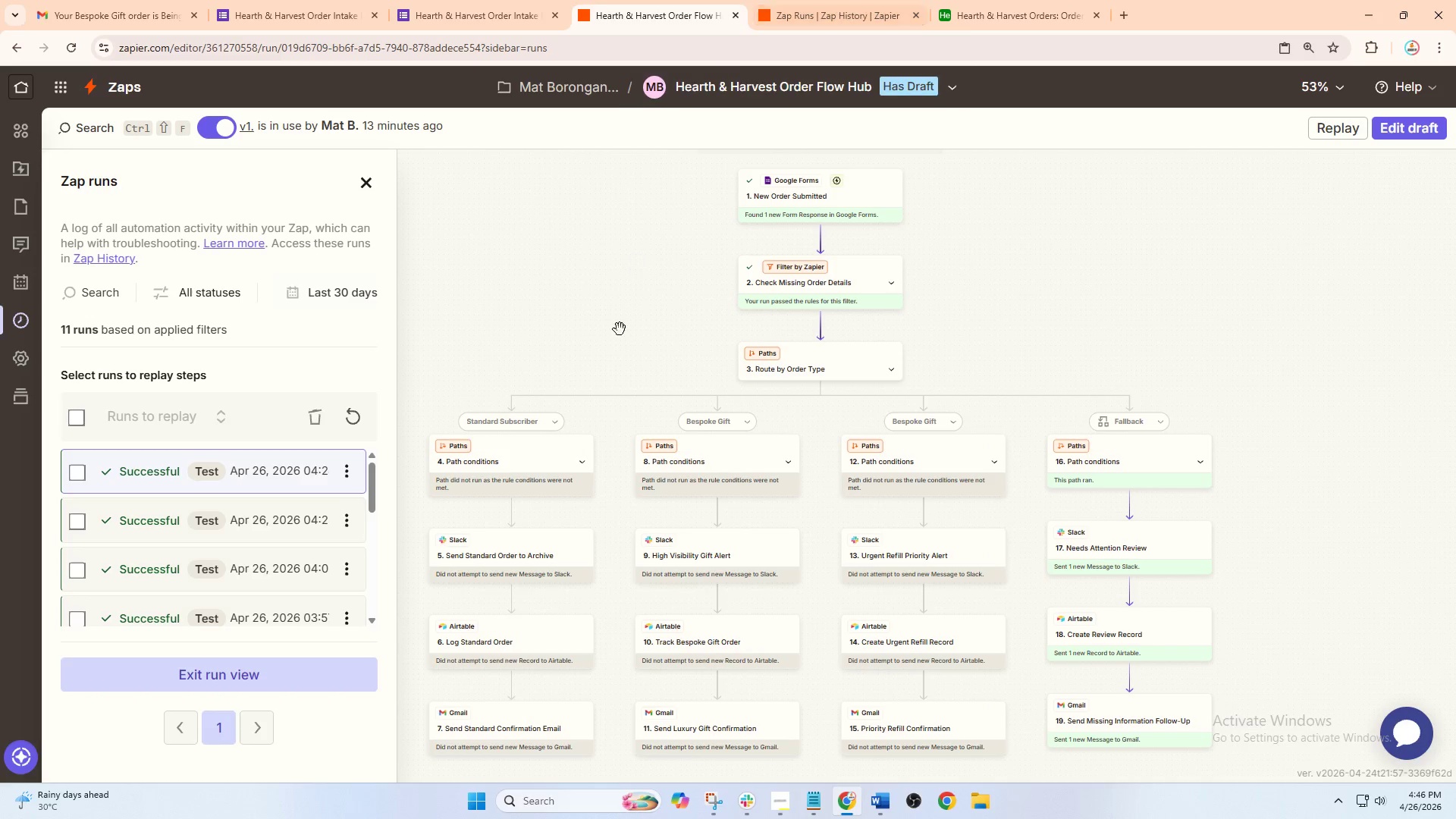 
left_click([708, 433])
 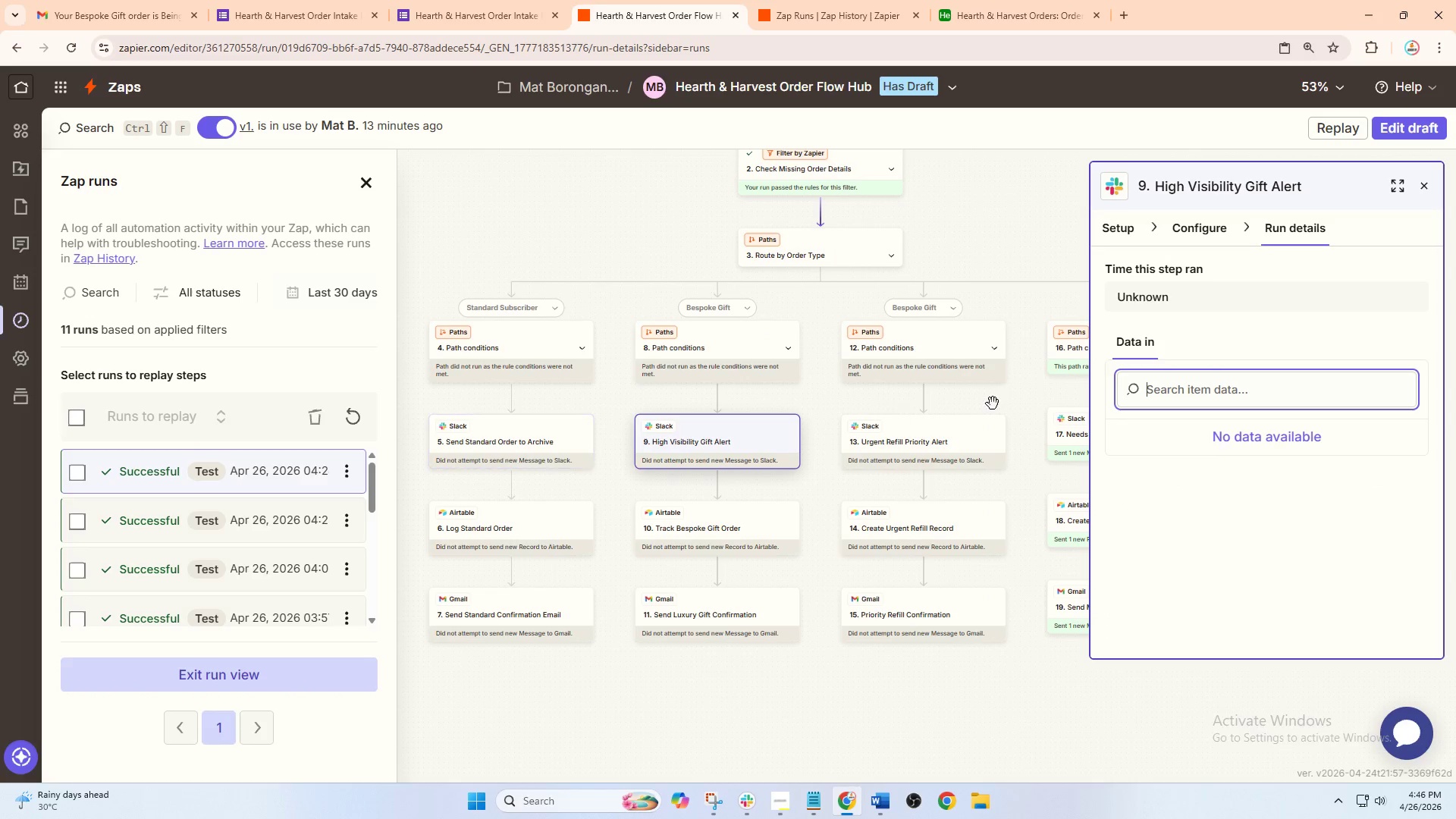 
left_click([1207, 217])
 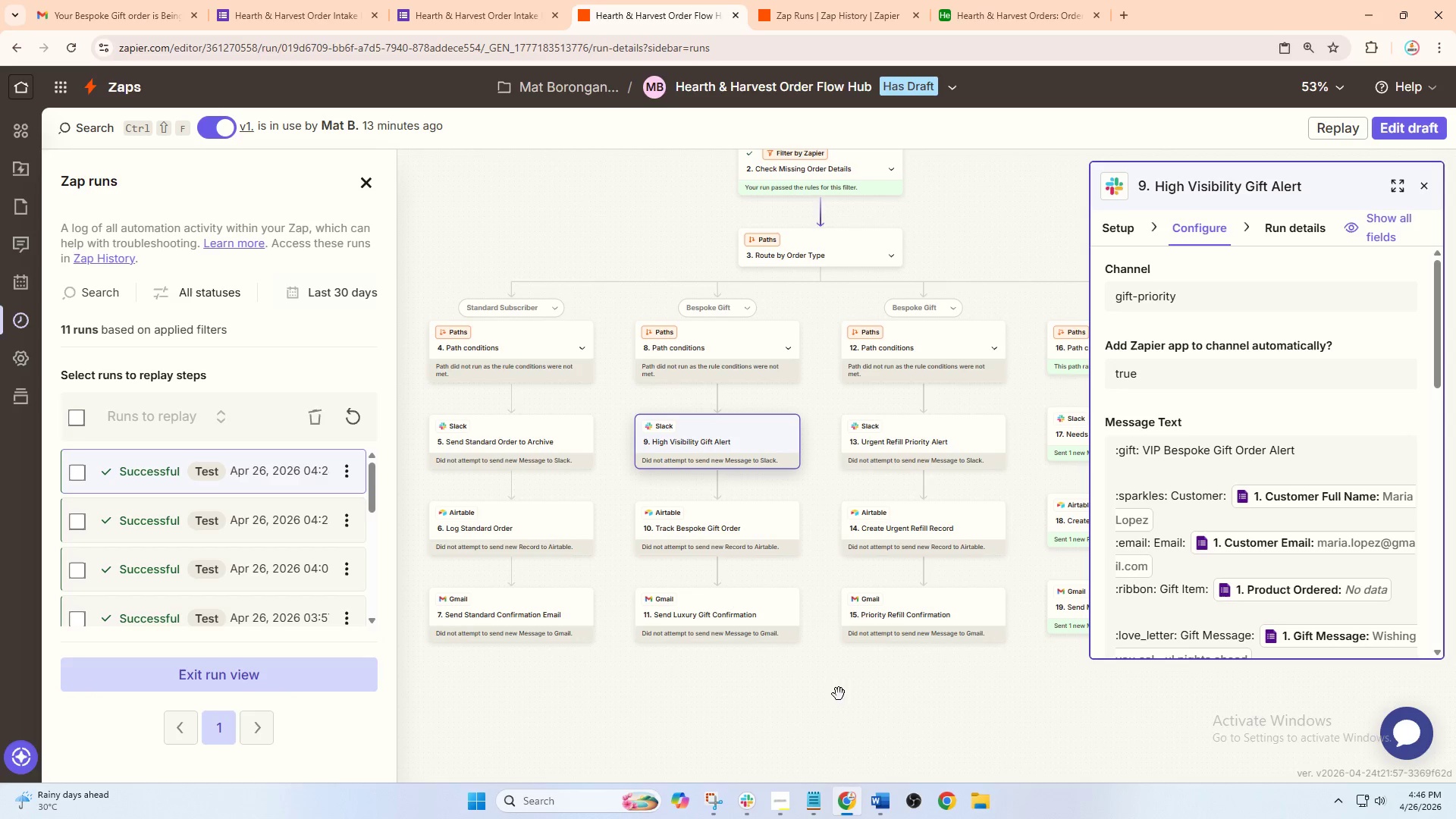 
scroll: coordinate [666, 460], scroll_direction: down, amount: 3.0
 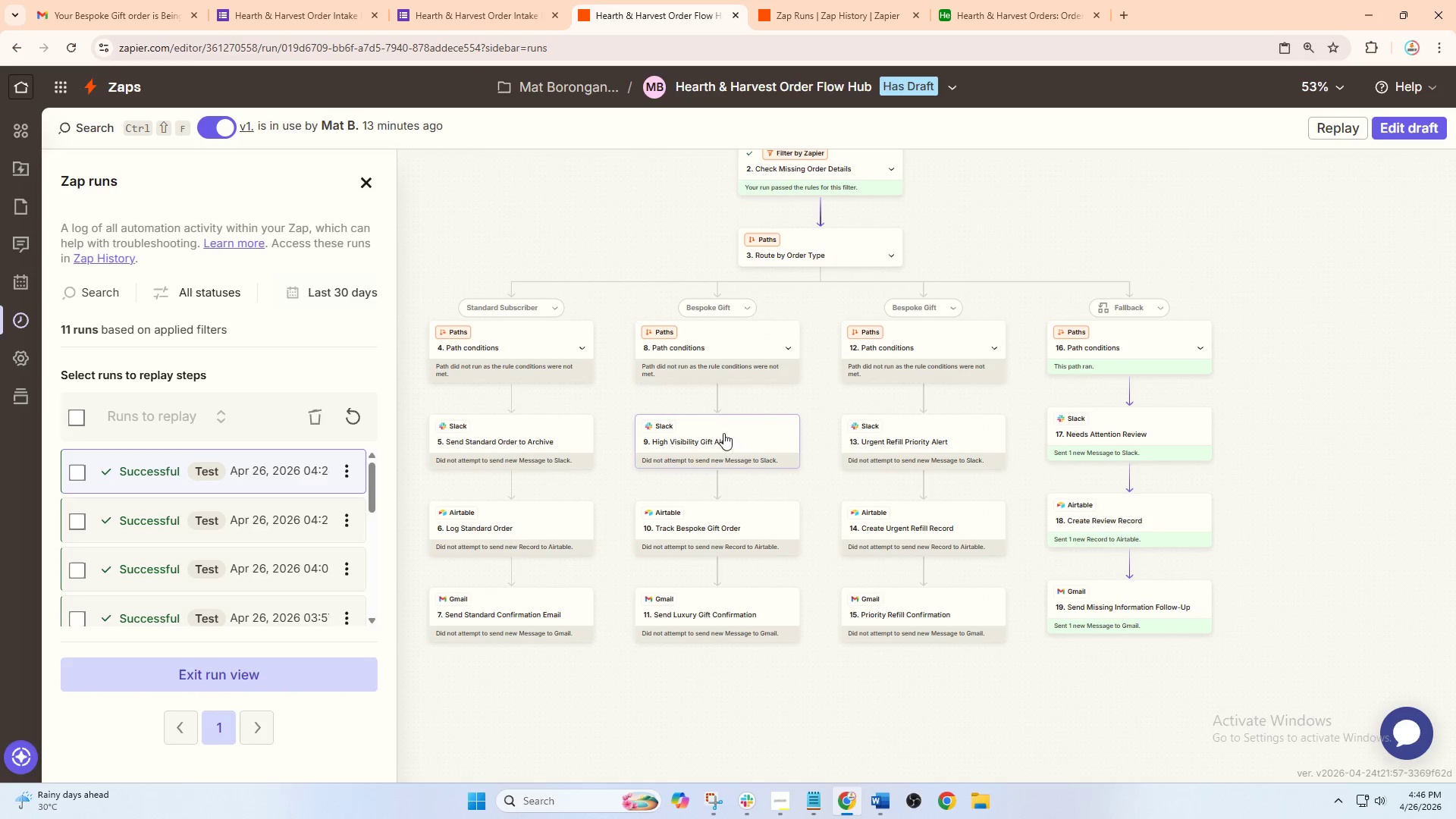 
left_click([743, 812])
 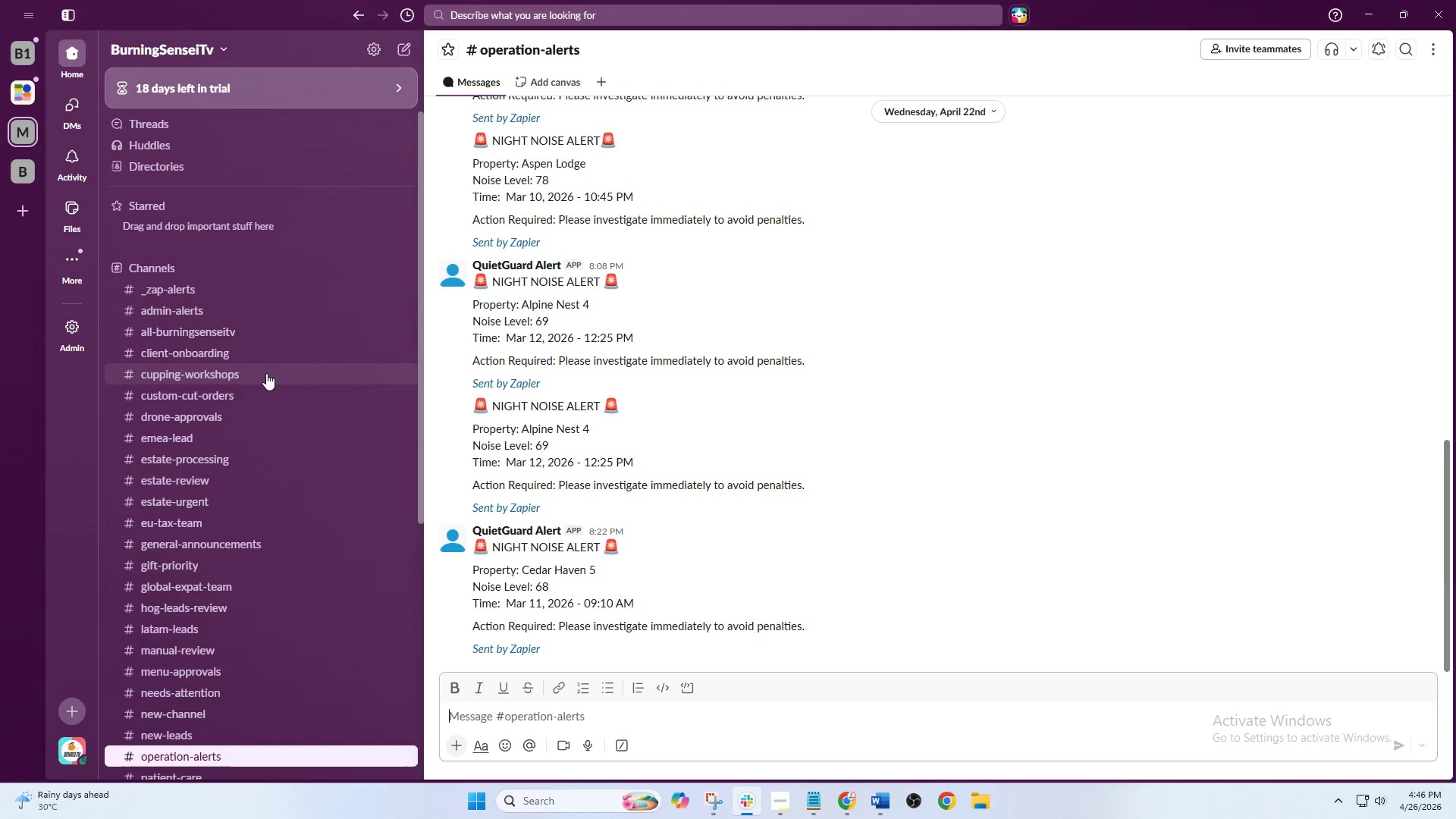 
left_click([230, 350])
 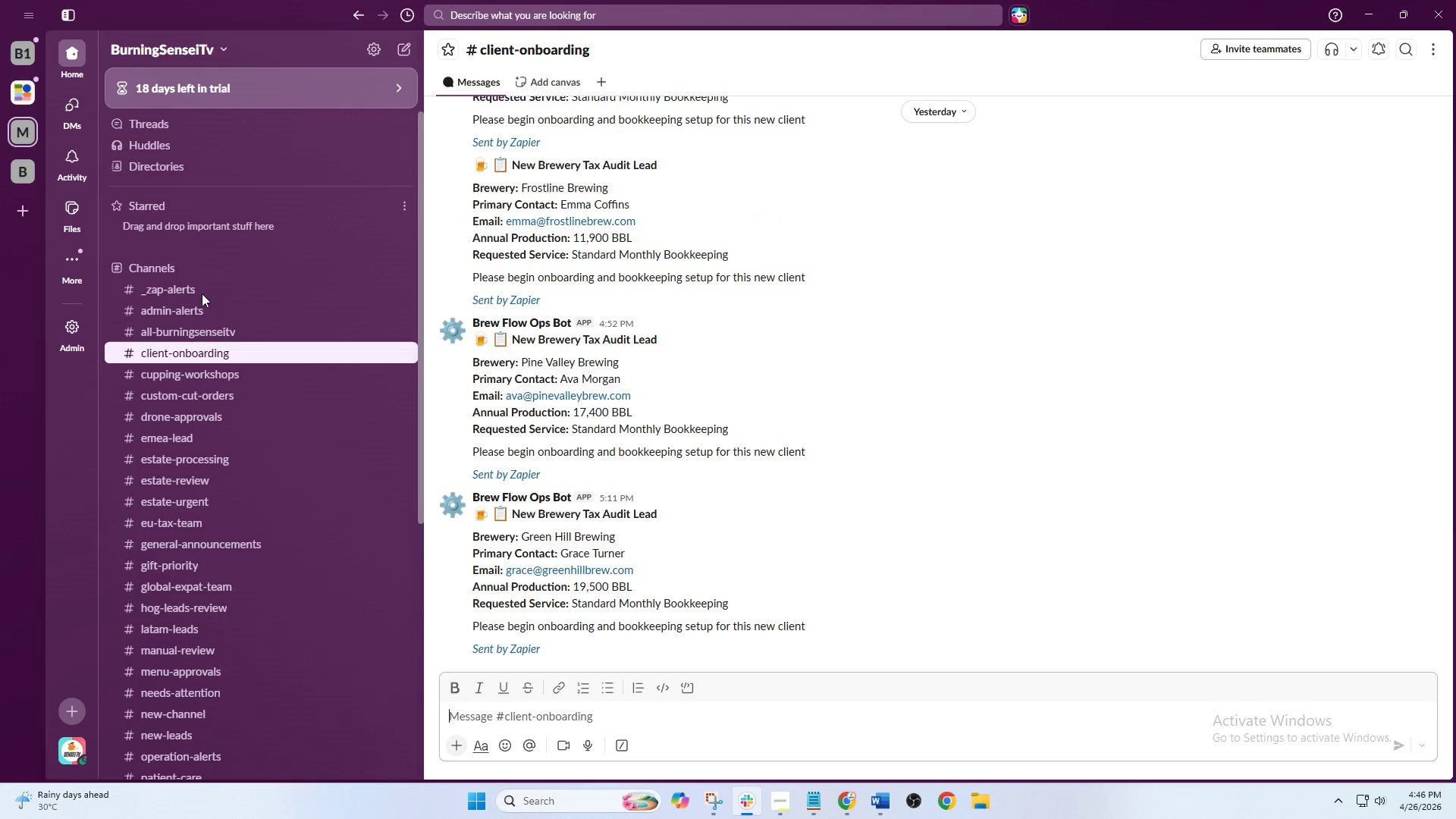 
left_click([187, 332])
 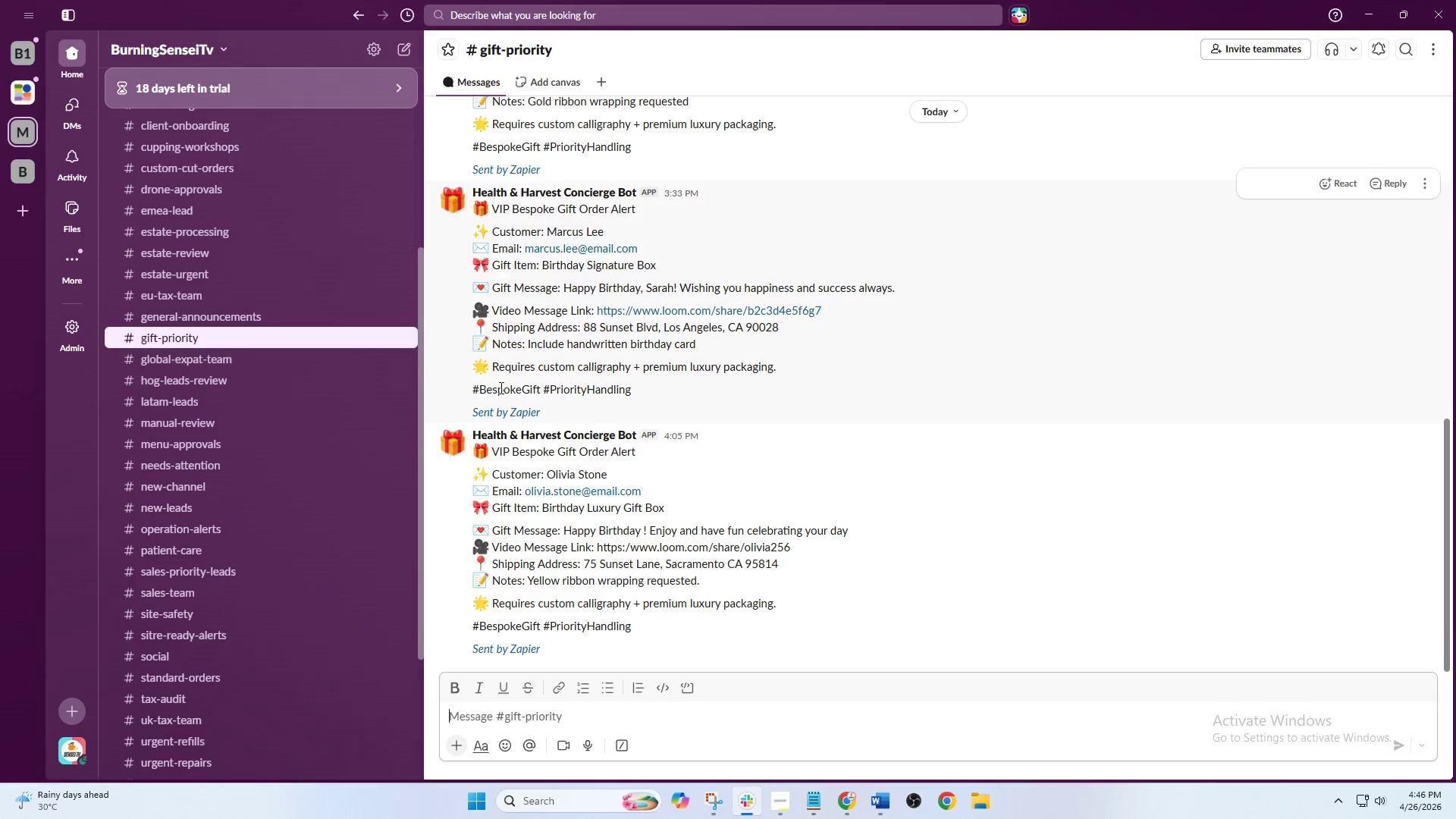 
left_click([717, 800])
 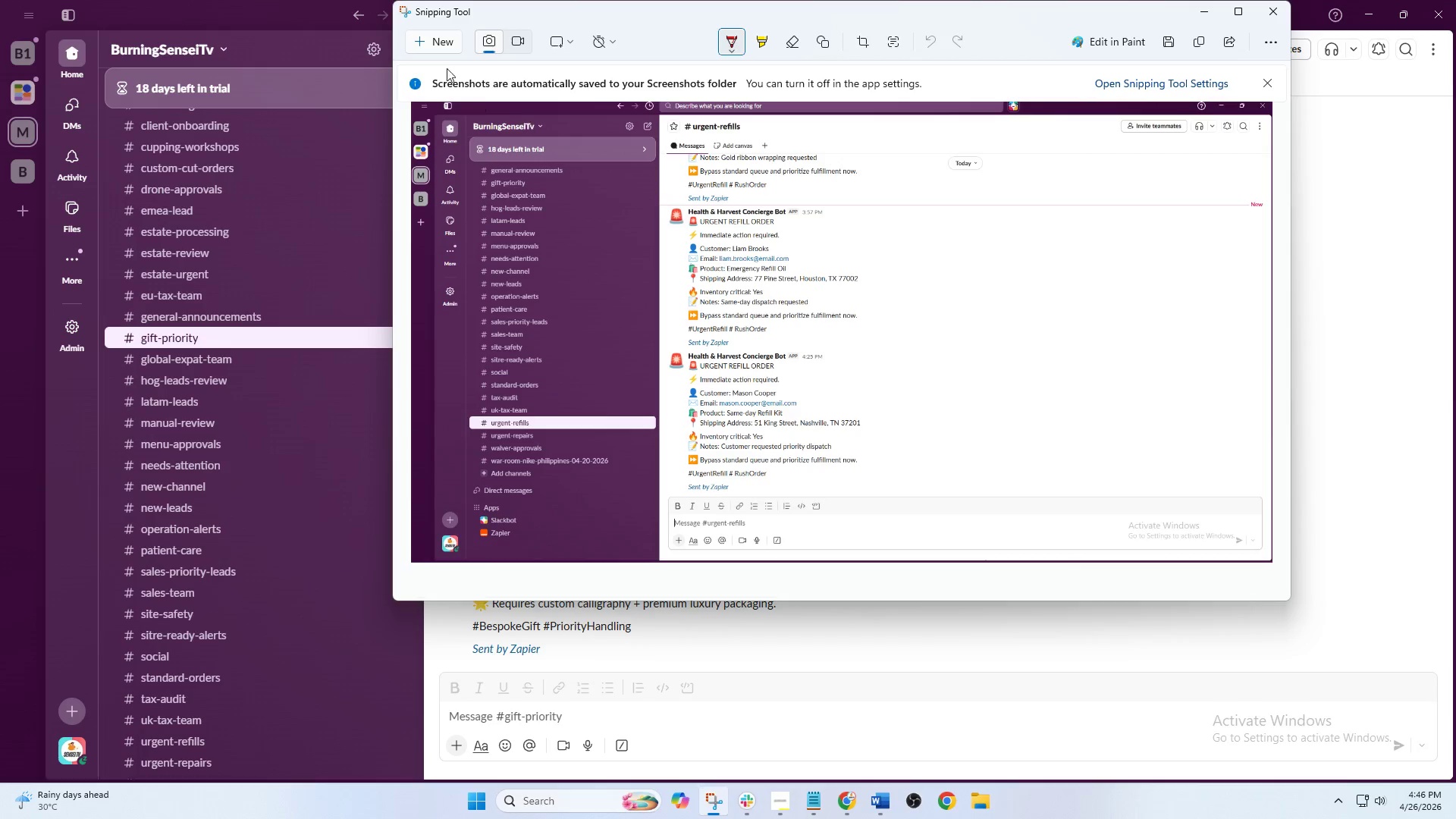 
left_click([432, 45])
 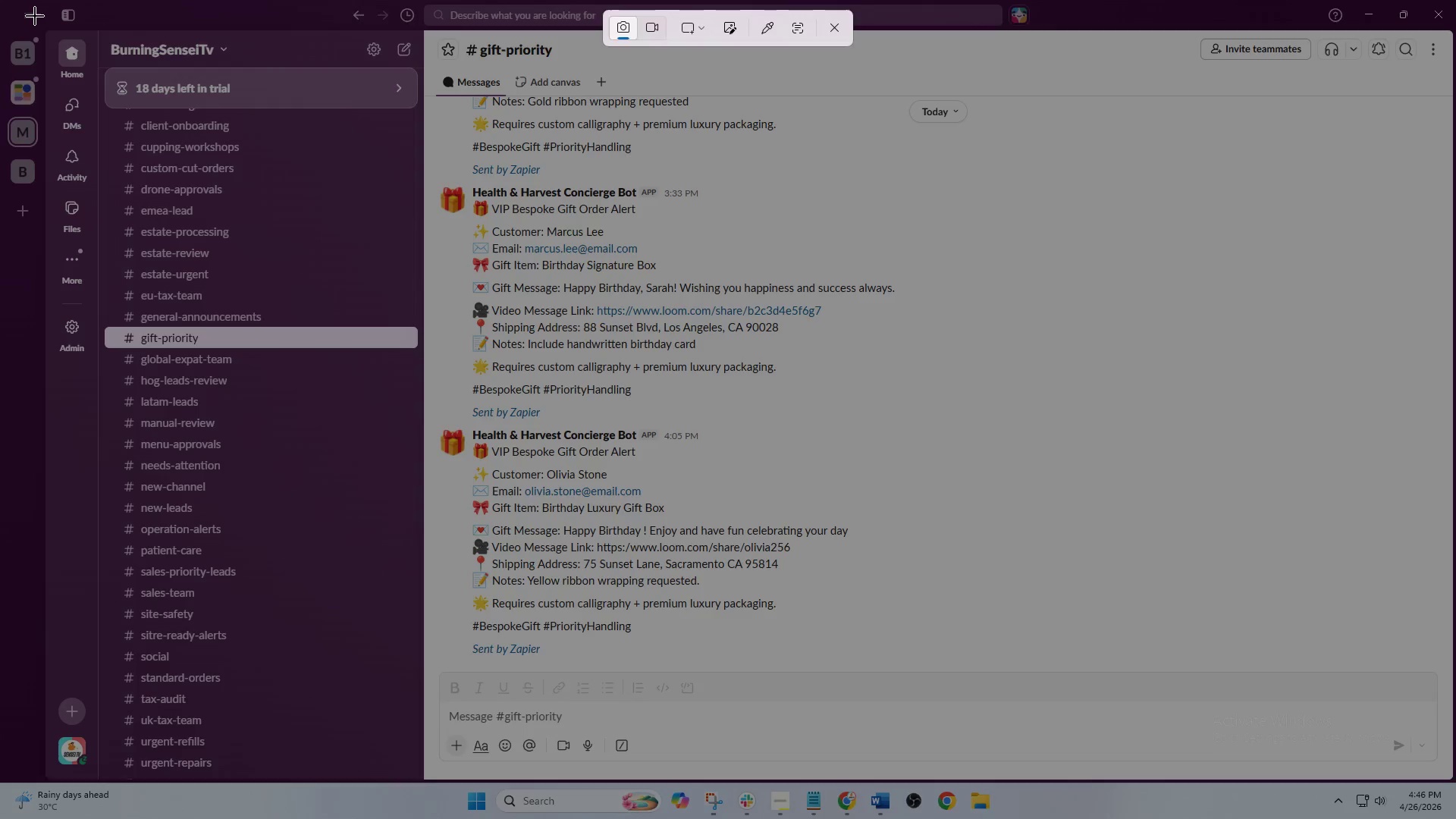 
scroll: coordinate [219, 500], scroll_direction: down, amount: 3.0
 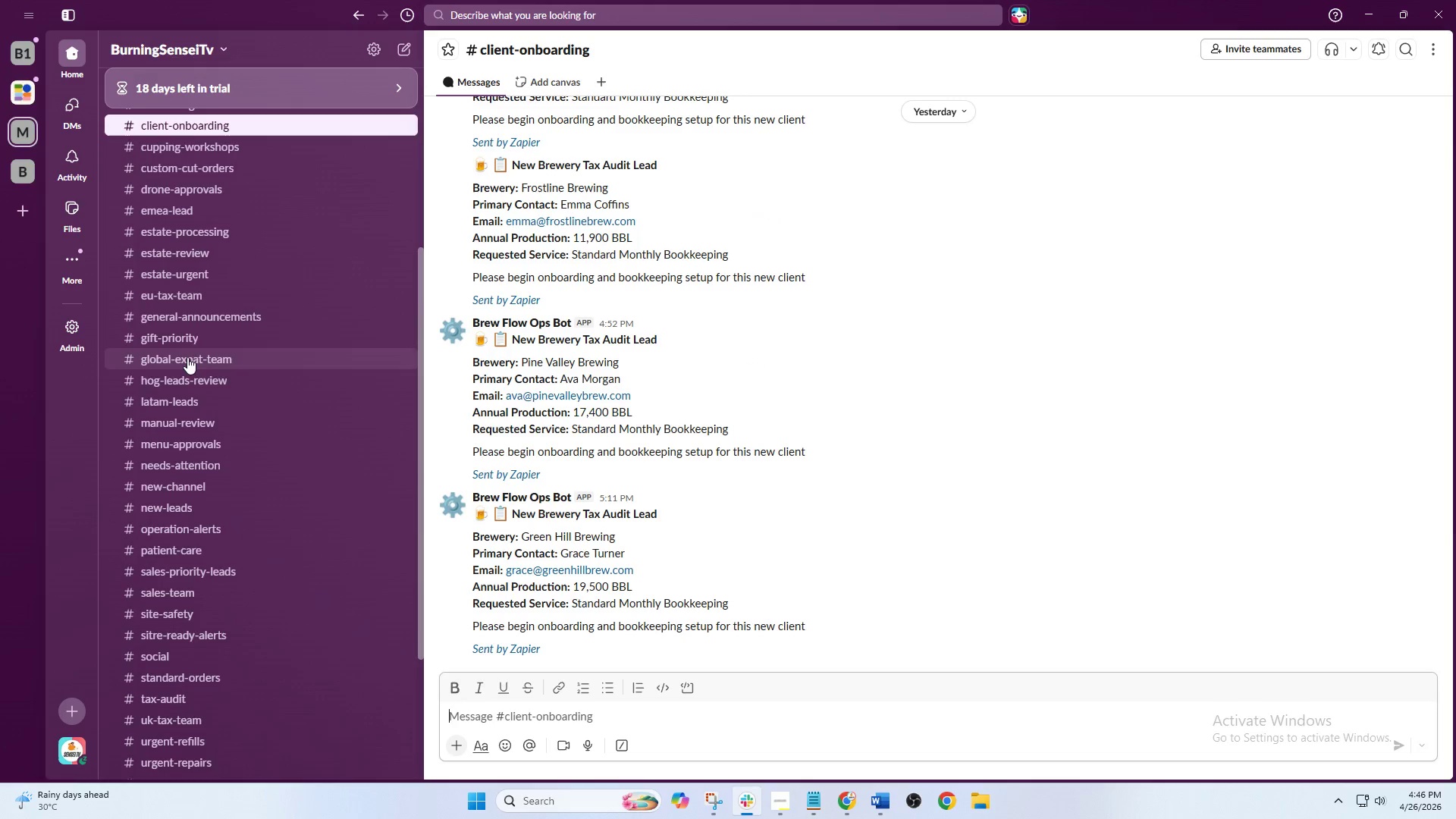 
left_click_drag(start_coordinate=[0, 0], to_coordinate=[1455, 774])
 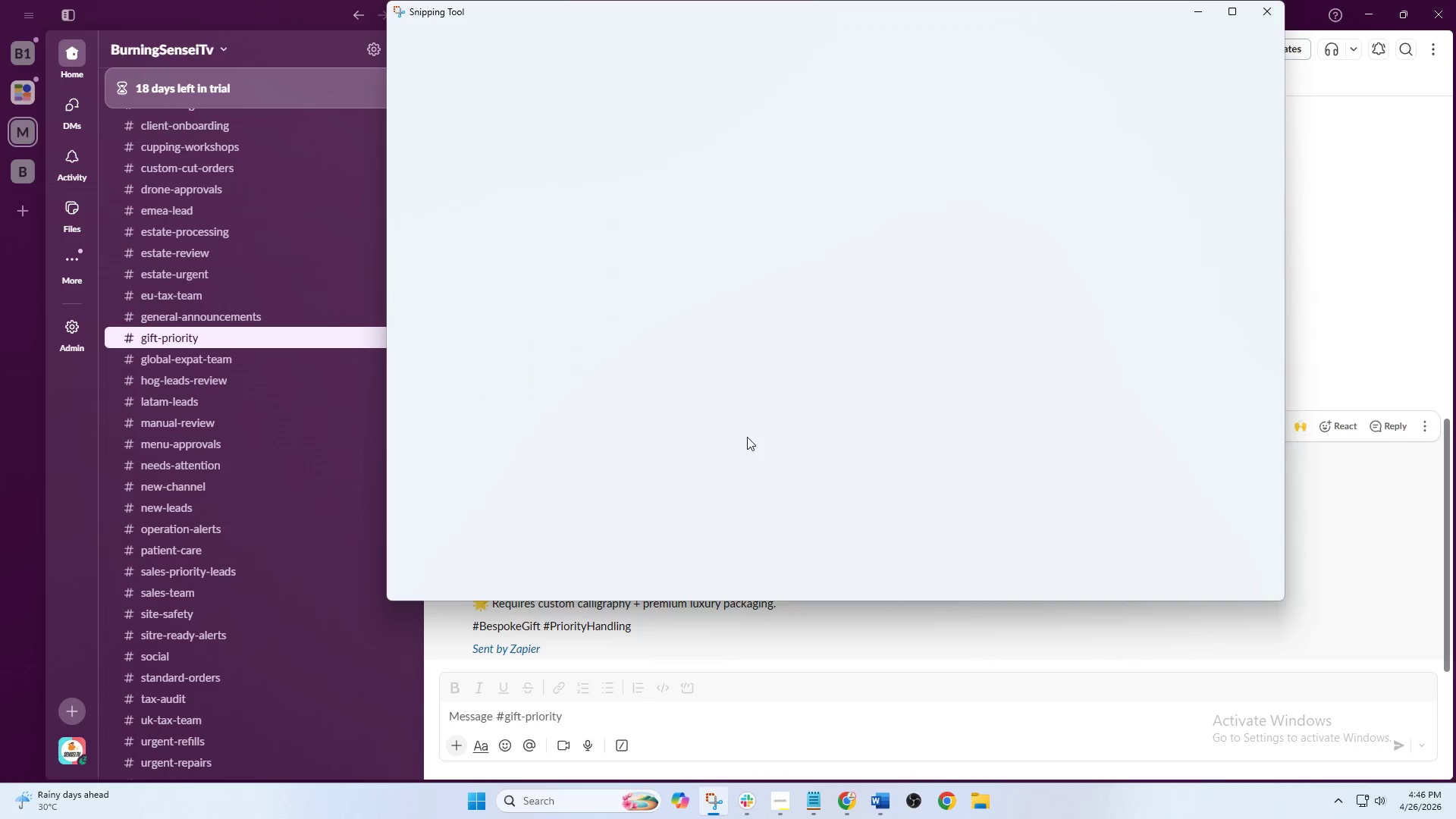 
scroll: coordinate [636, 460], scroll_direction: down, amount: 3.0
 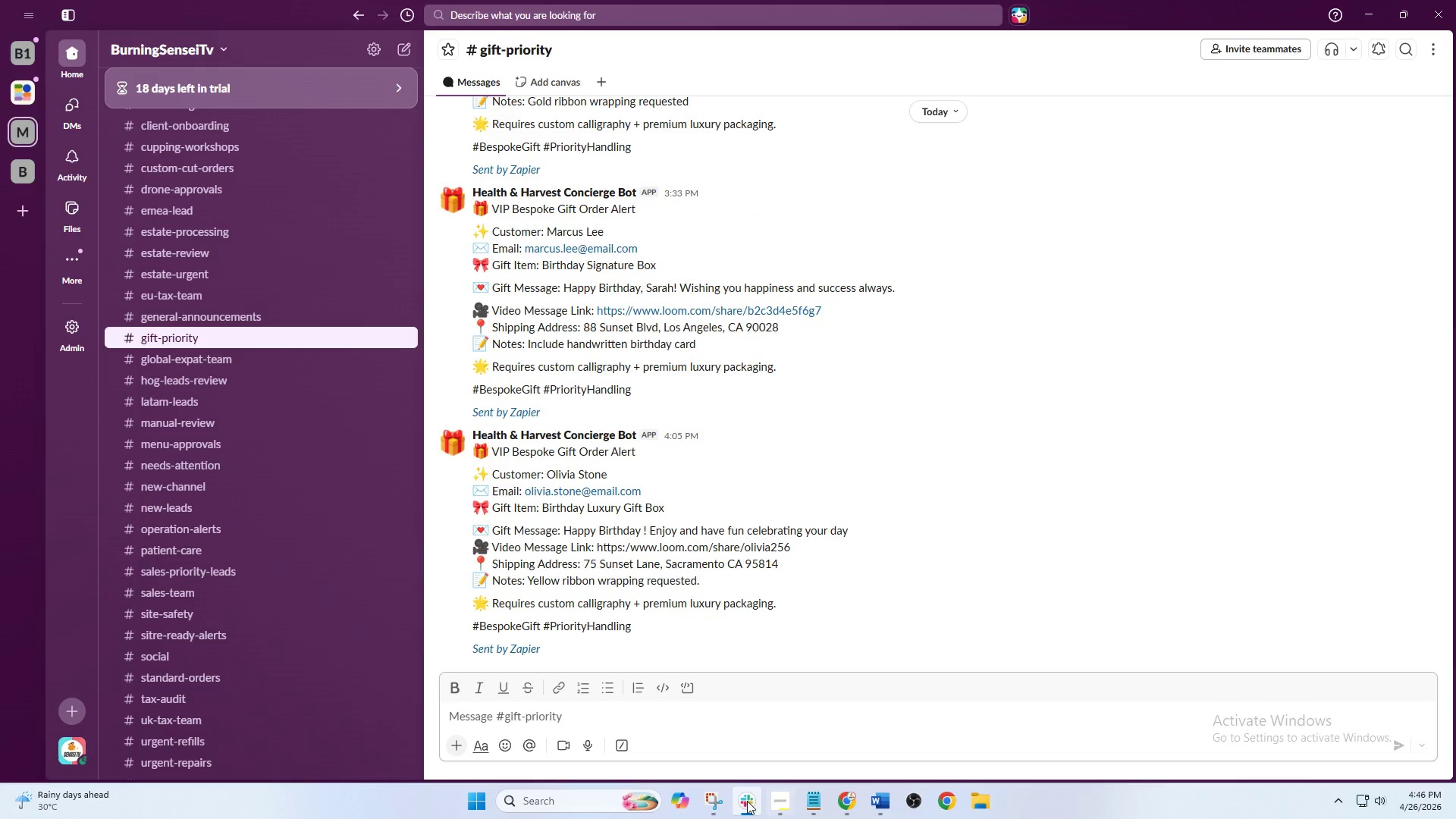 
right_click([708, 378])
 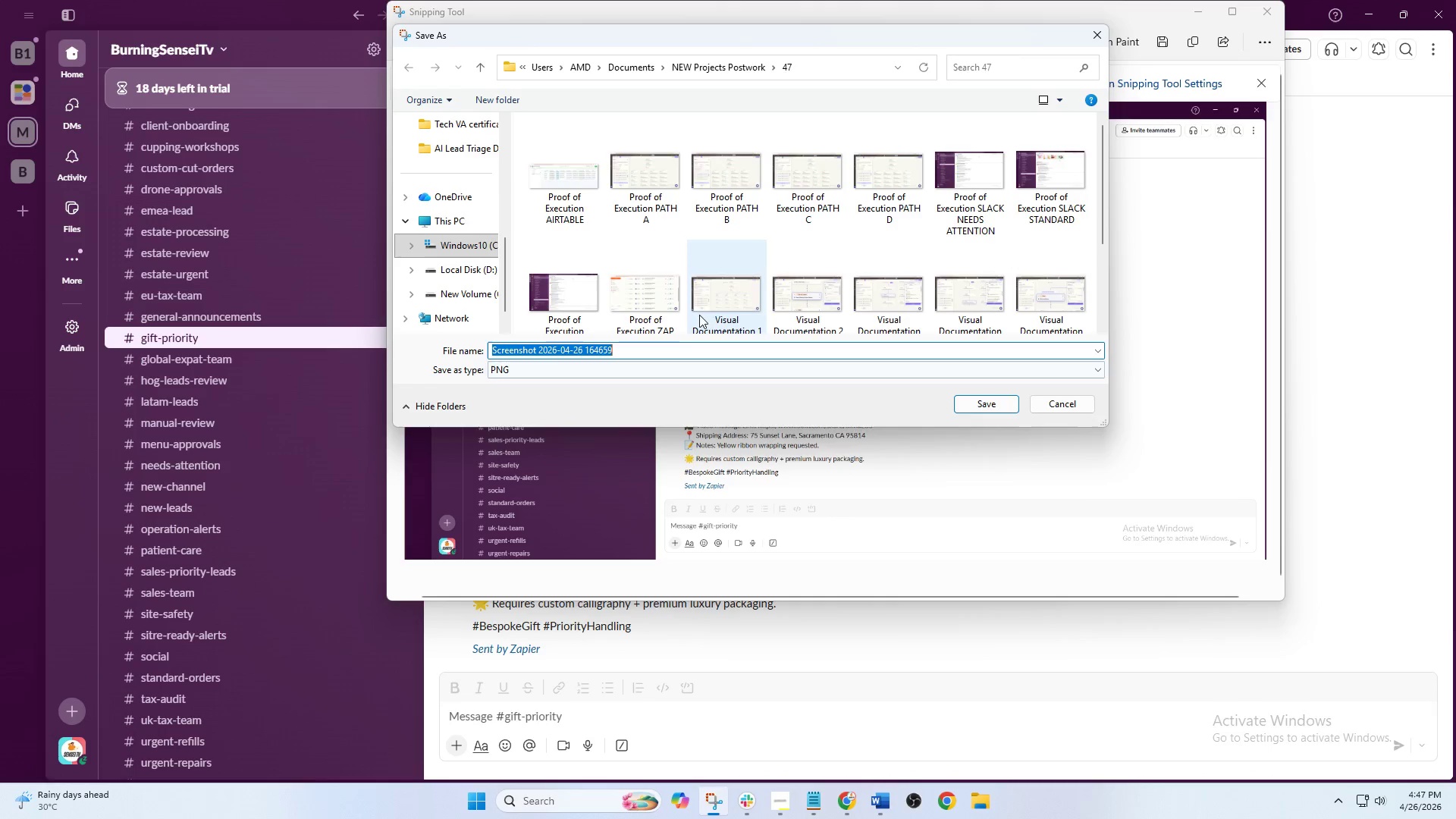 
left_click([579, 201])
 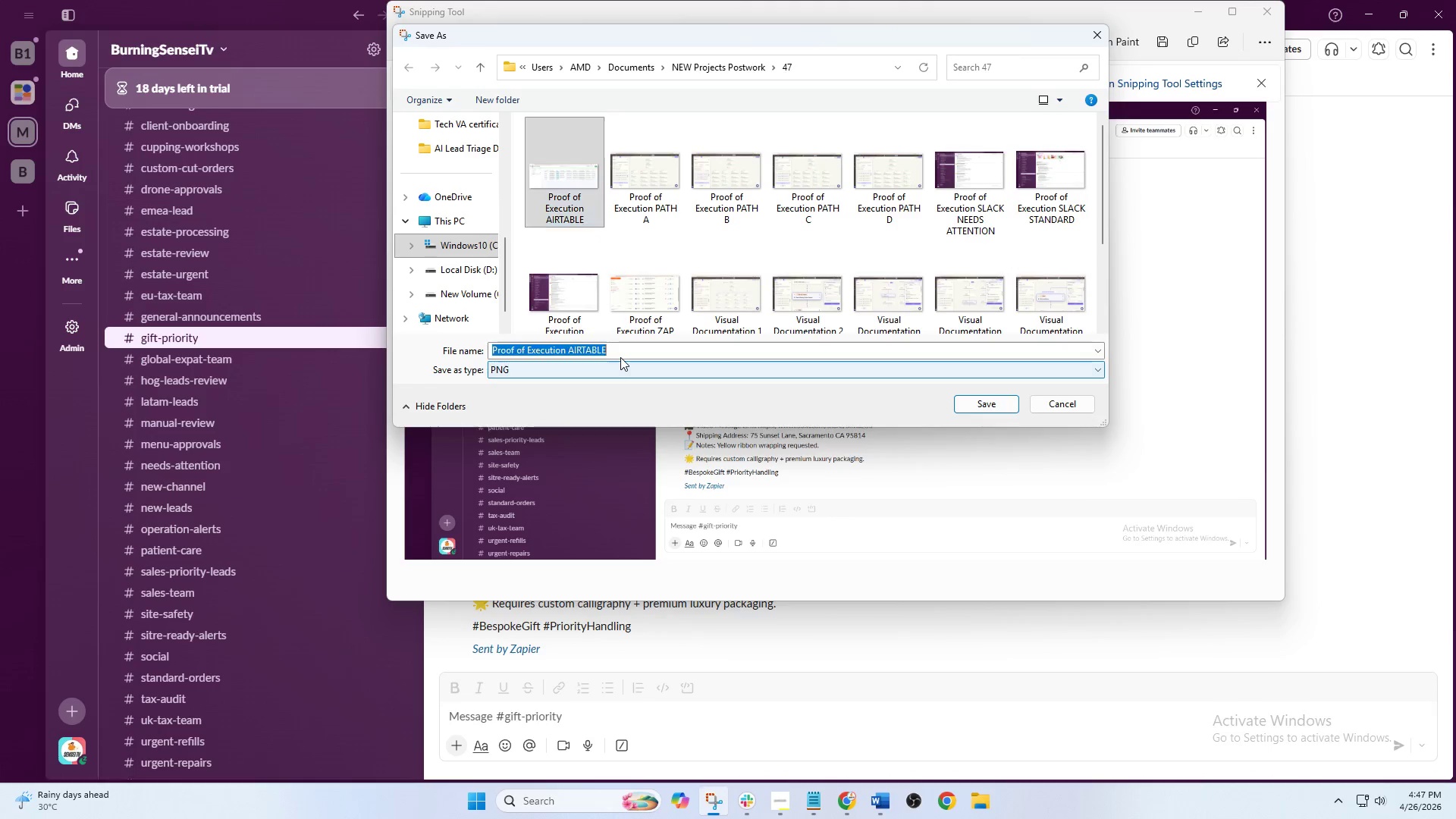 
double_click([617, 348])
 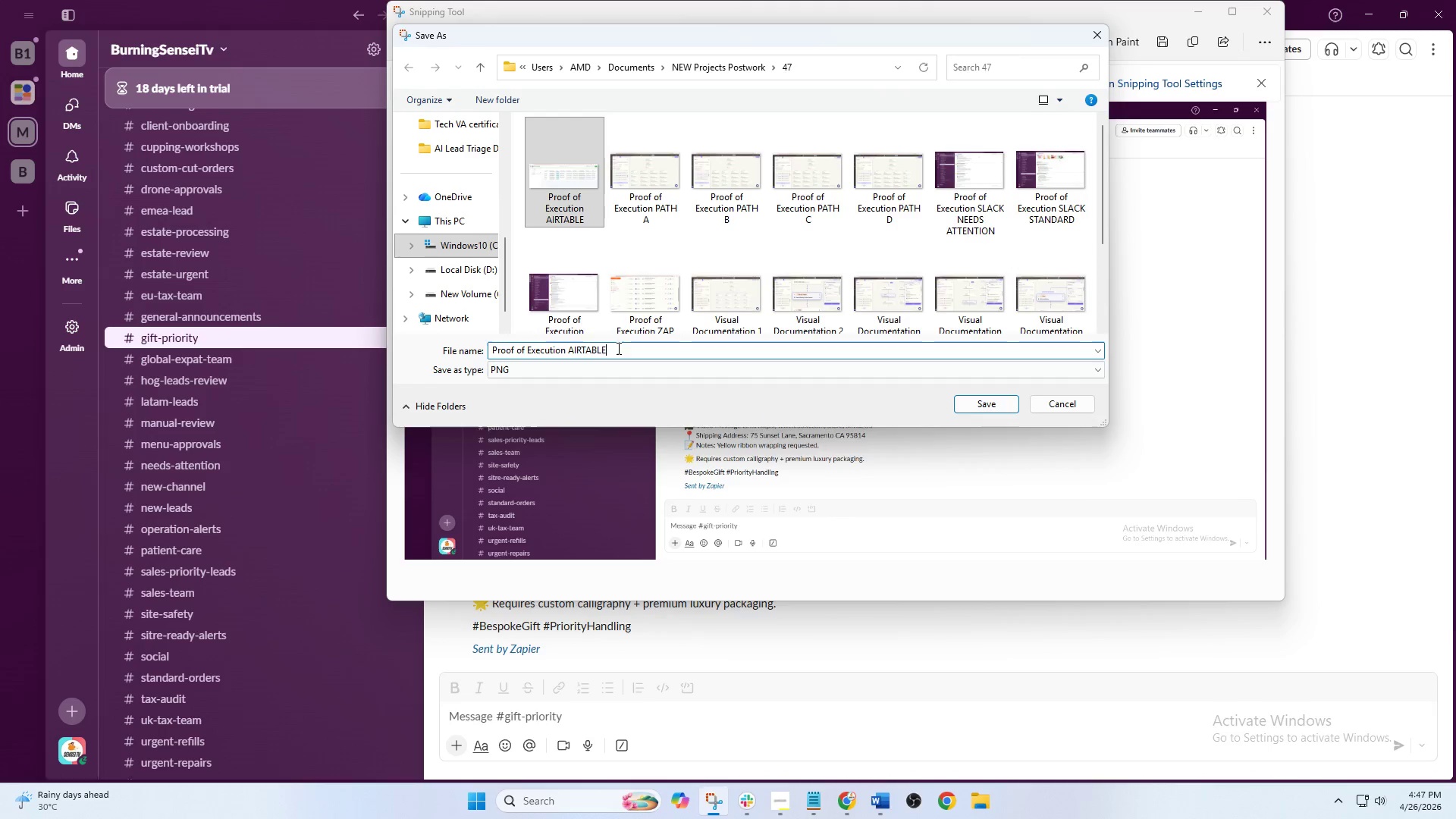 
left_click_drag(start_coordinate=[614, 348], to_coordinate=[570, 349])
 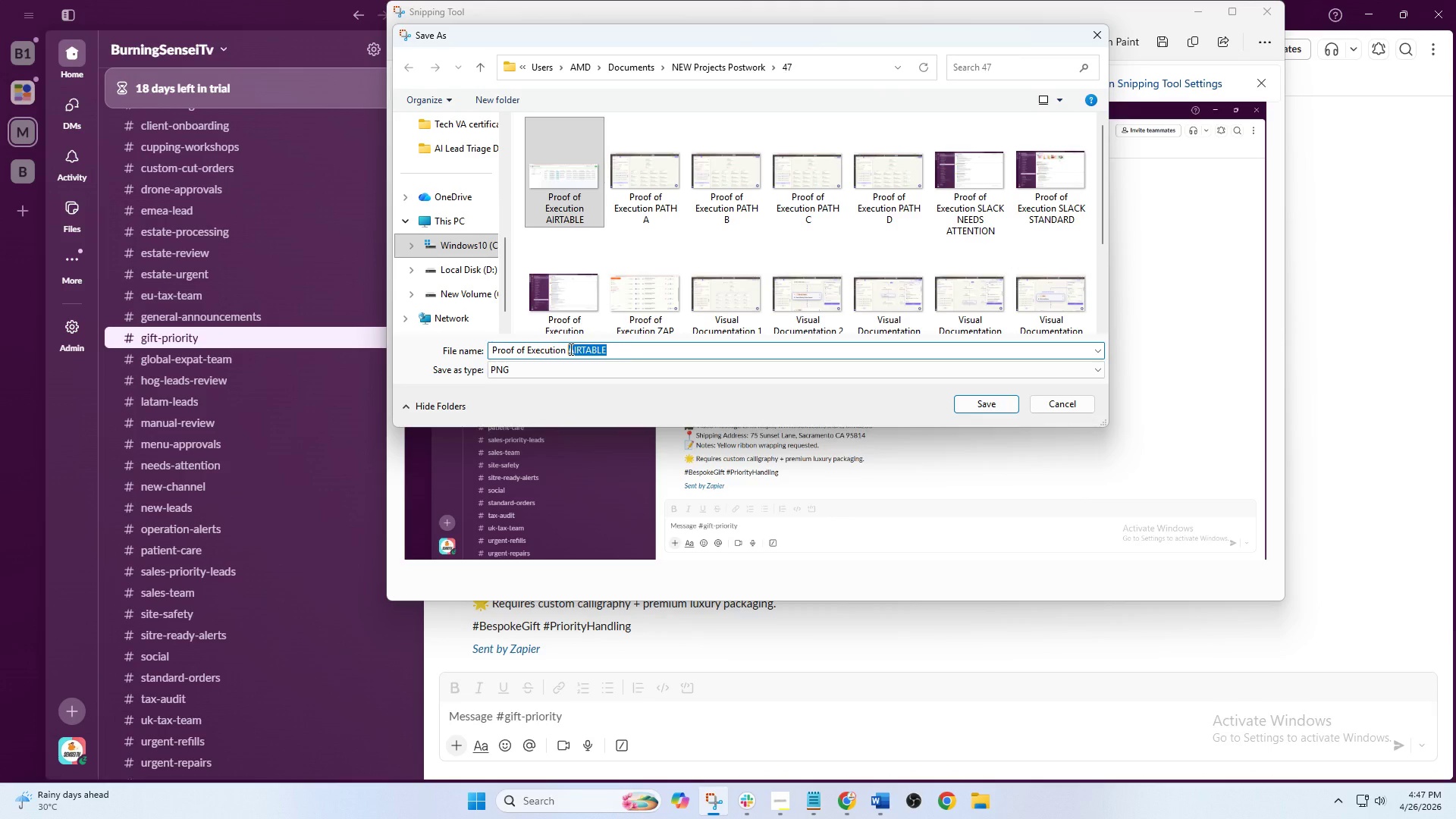 
type(BESPOKE)
 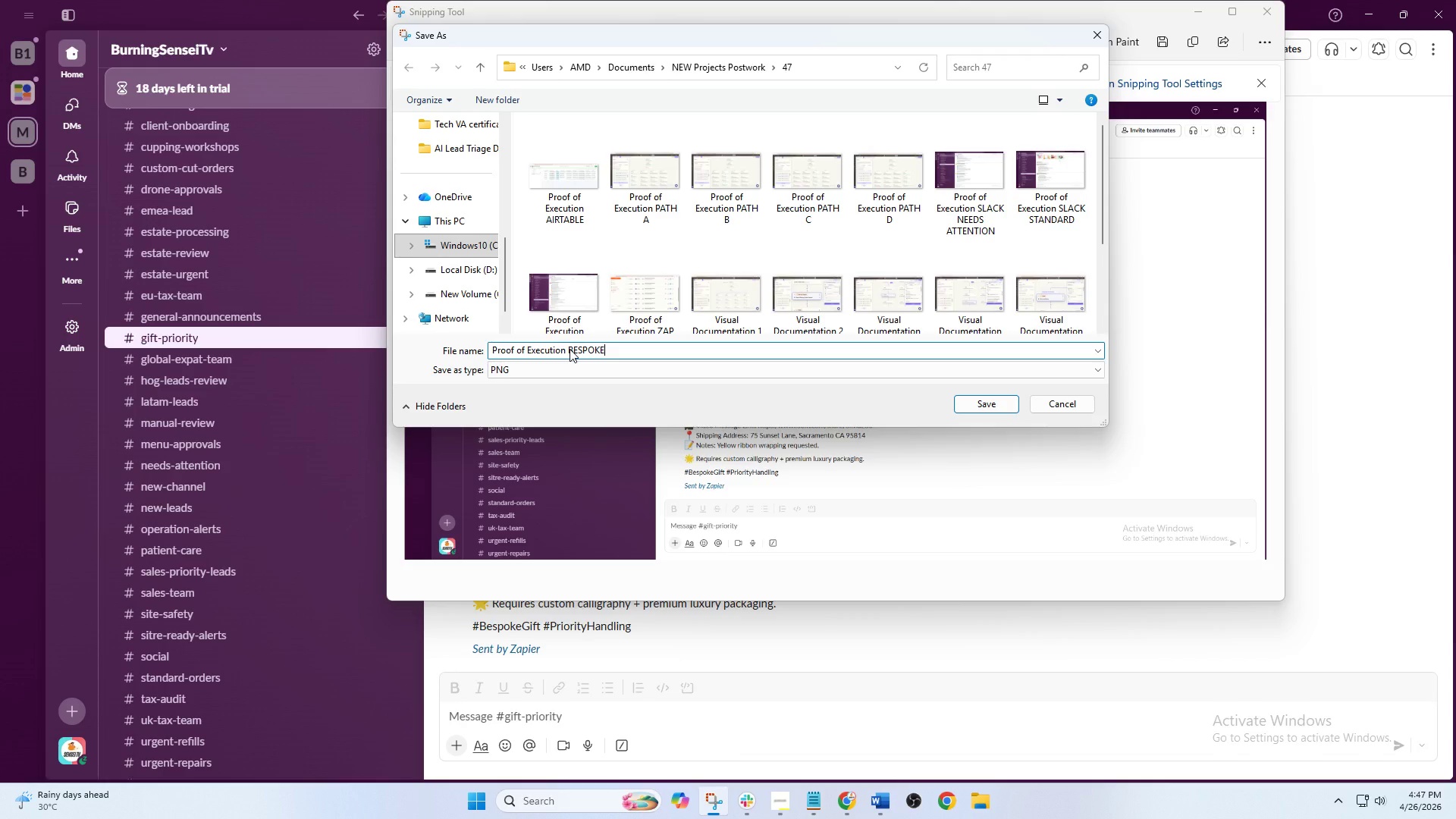 
key(Enter)
 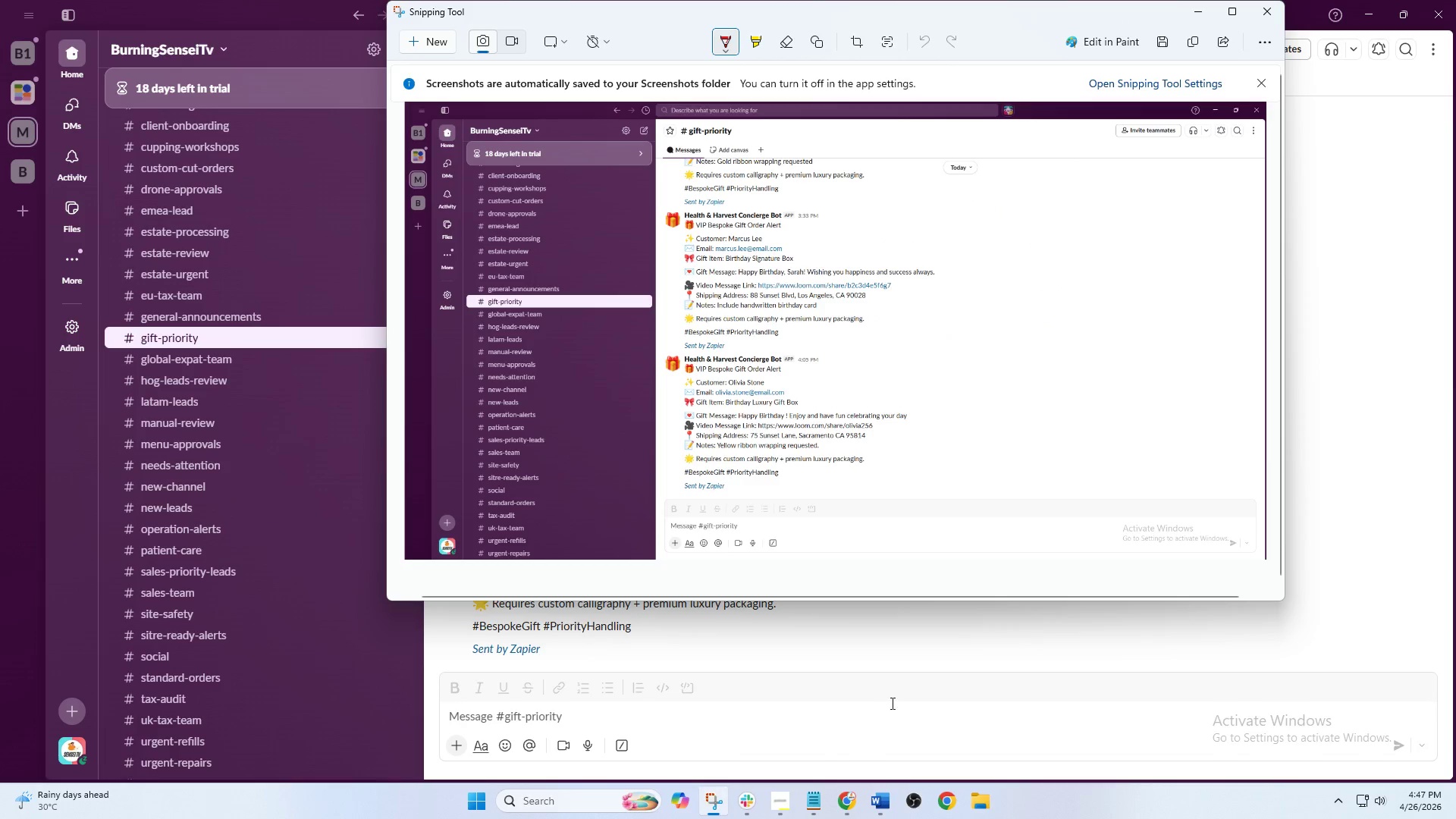 
left_click([842, 811])
 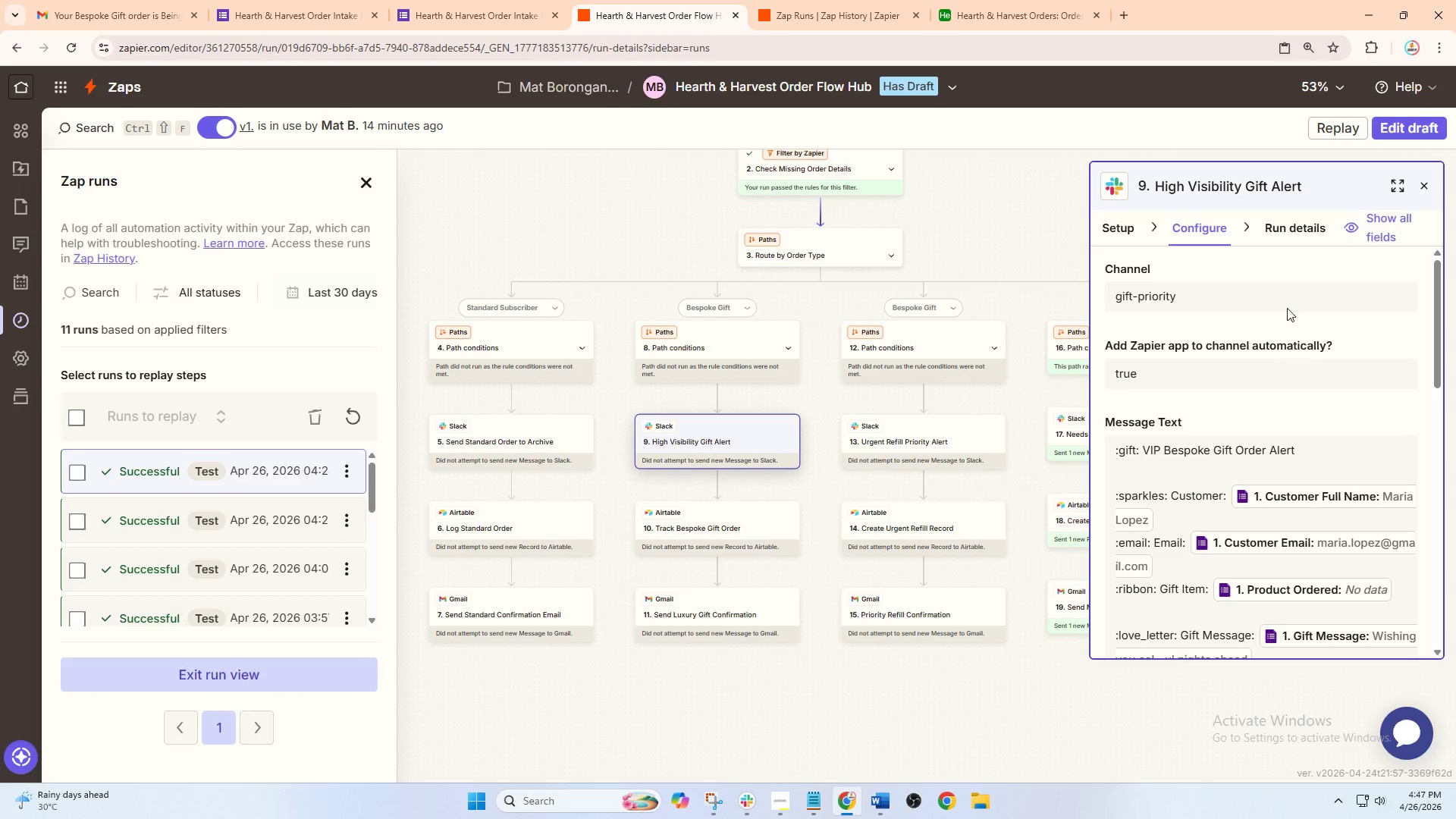 
left_click([786, 799])